 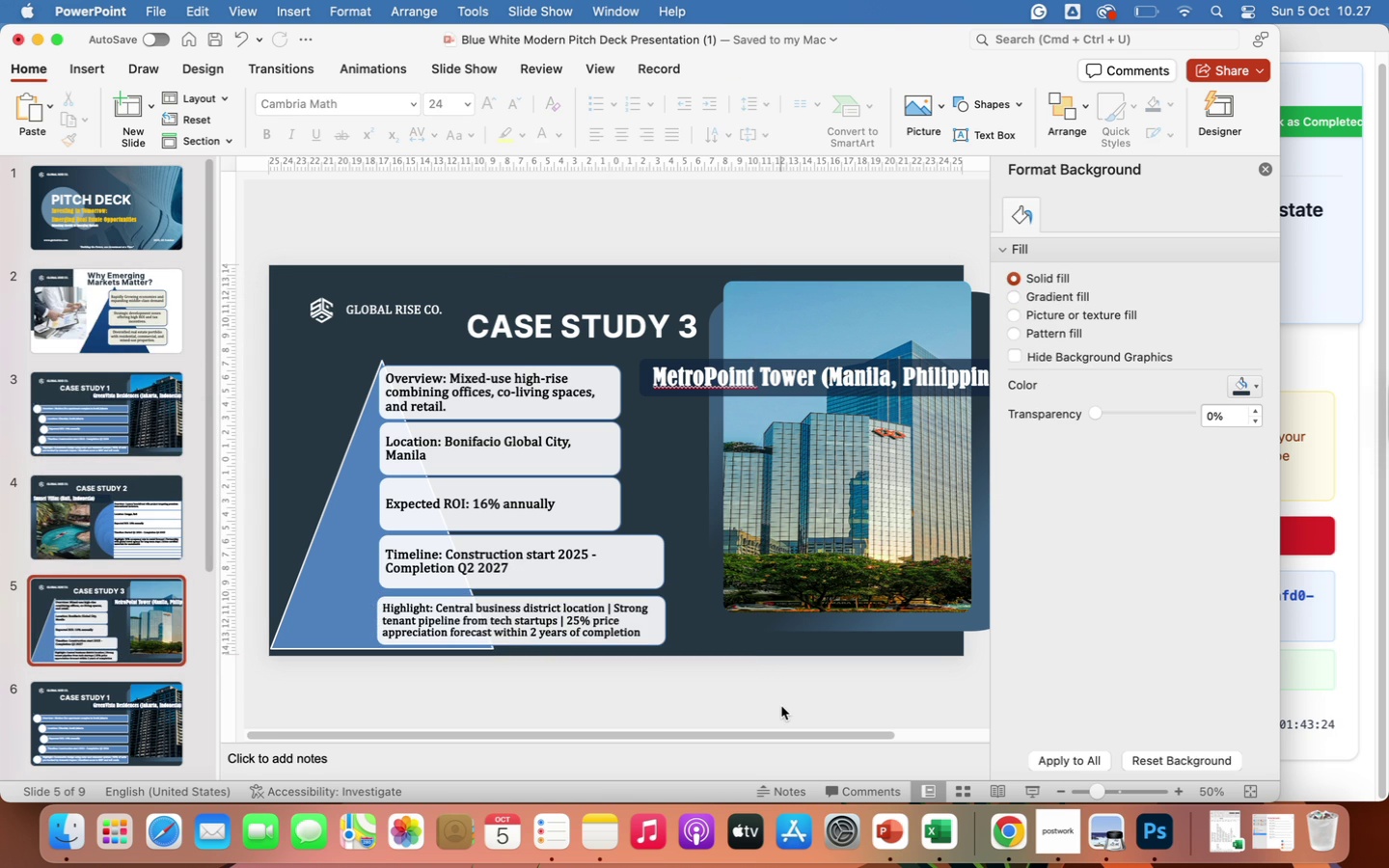 
left_click([527, 626])
 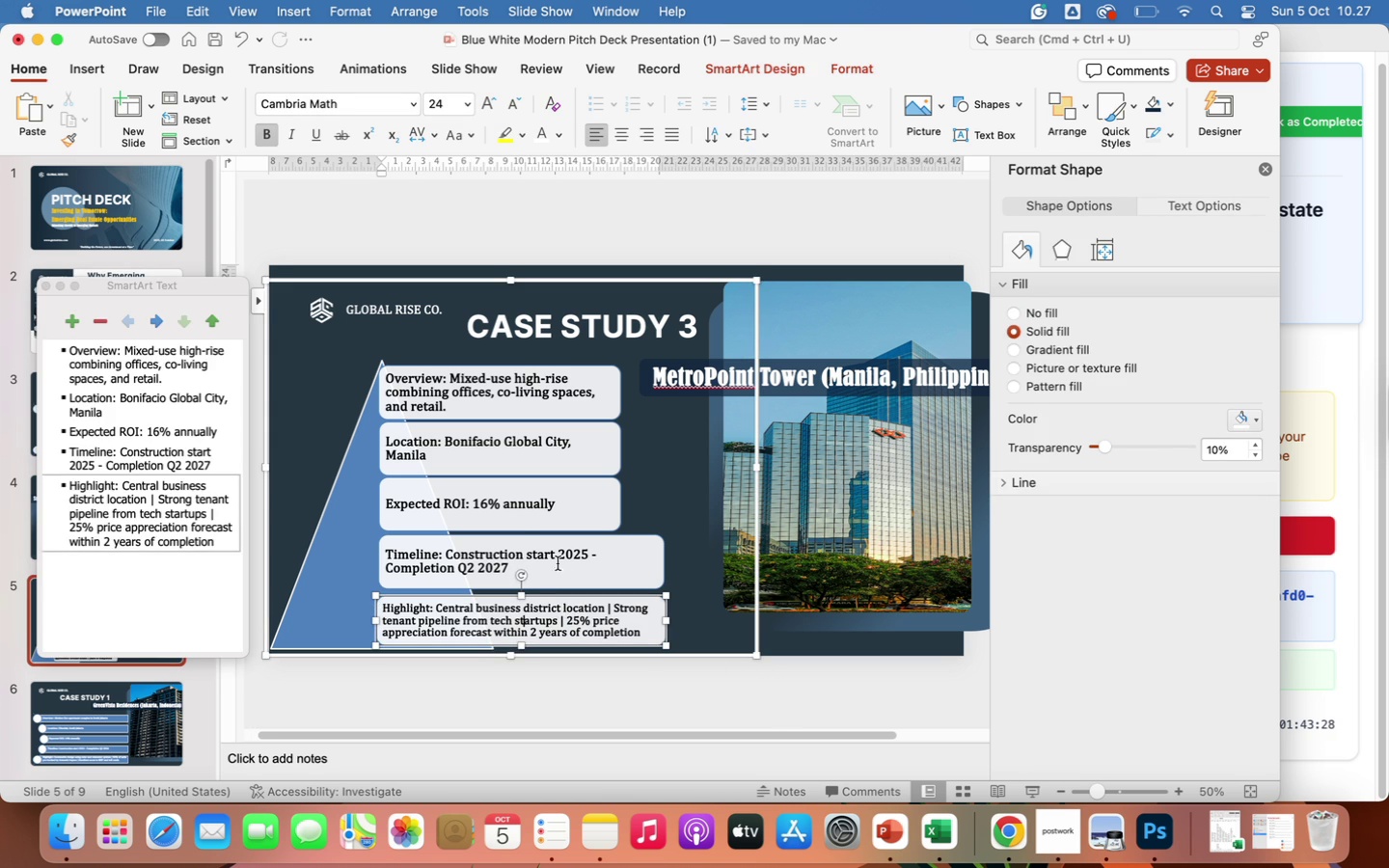 
left_click([580, 561])
 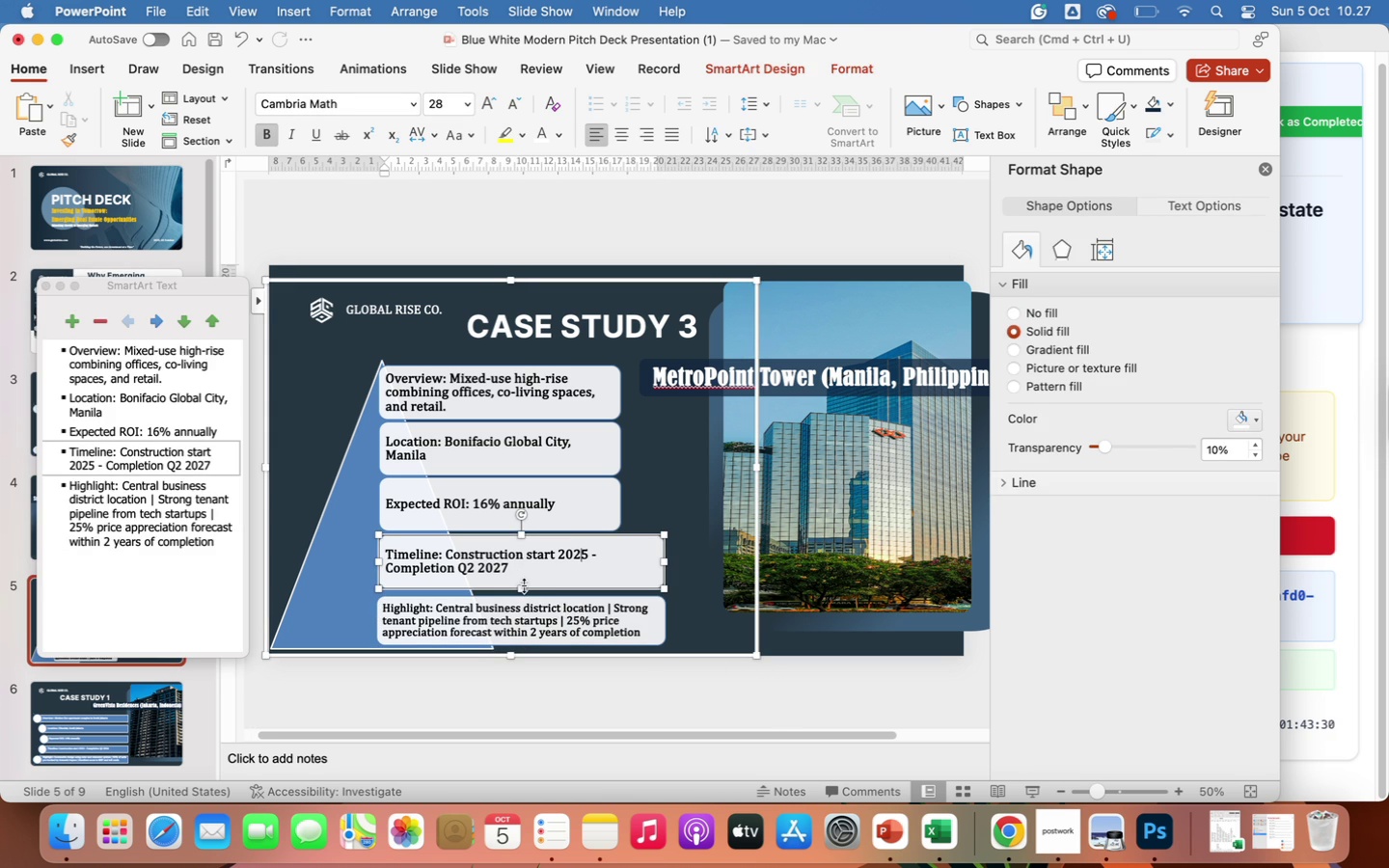 
left_click([524, 584])
 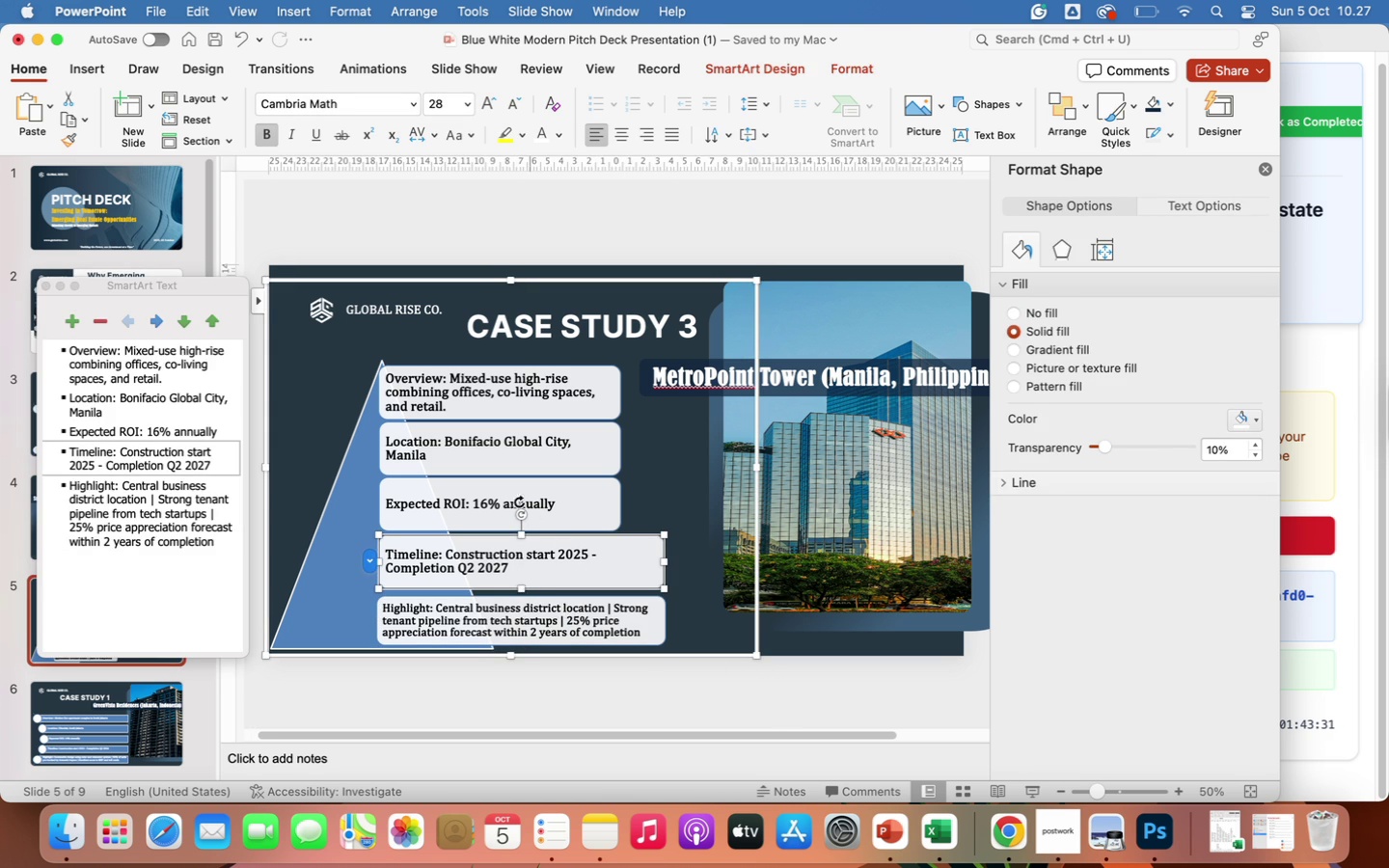 
left_click([478, 496])